 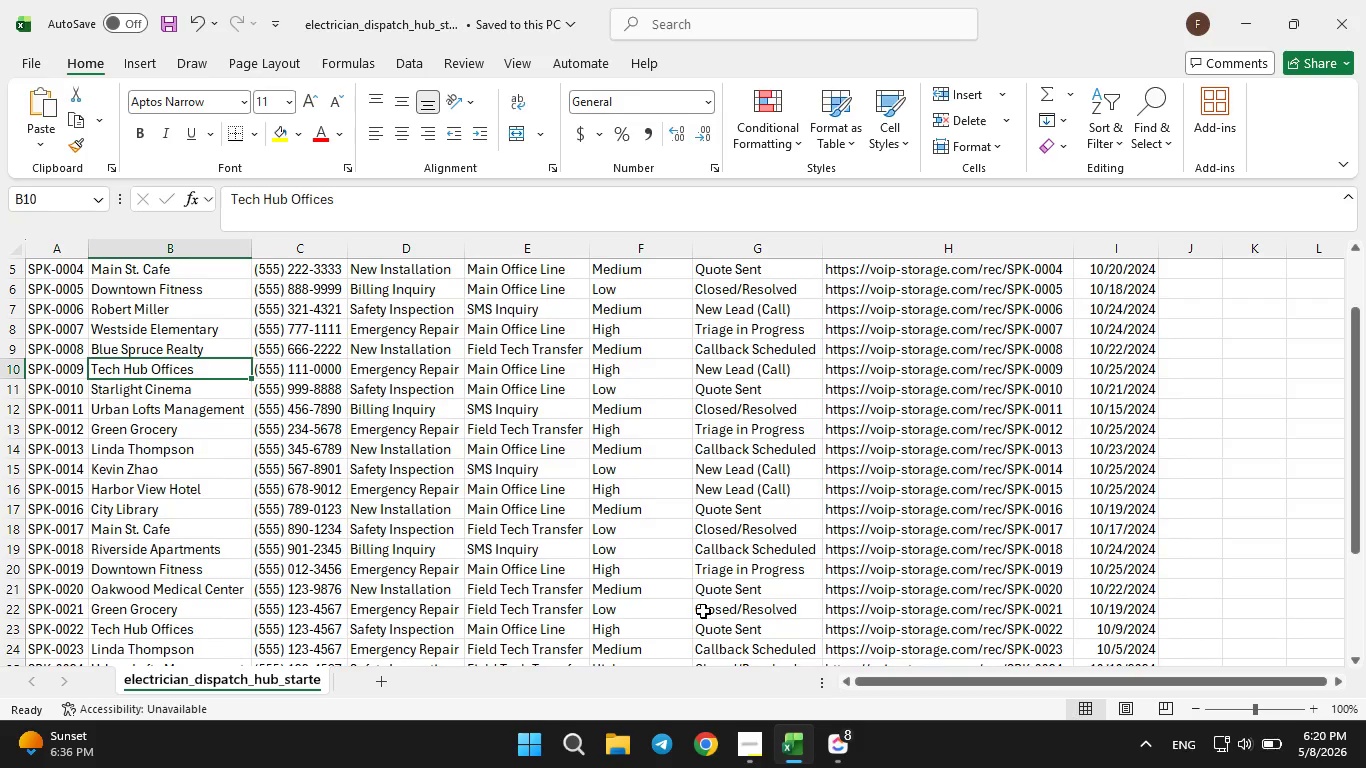 
scroll: coordinate [684, 554], scroll_direction: up, amount: 3.0
 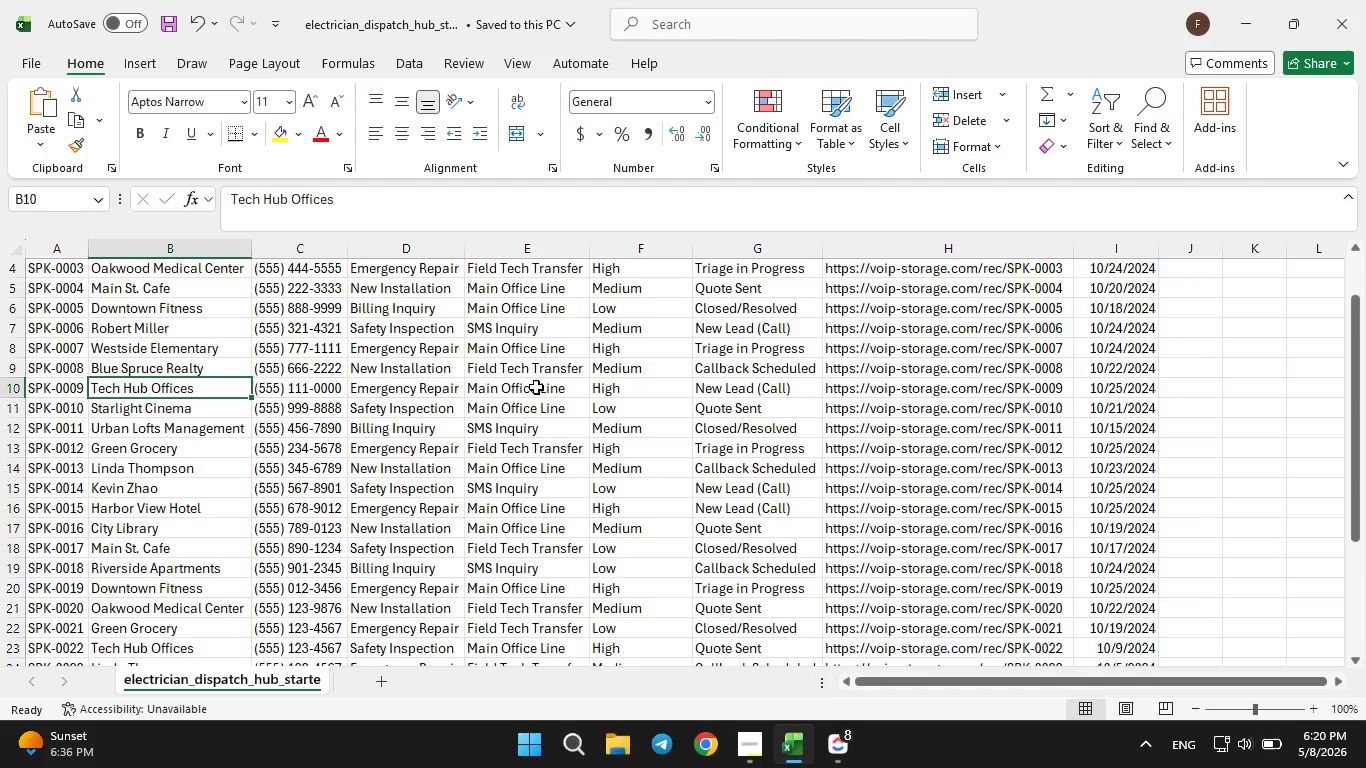 
scroll: coordinate [536, 387], scroll_direction: down, amount: 4.0
 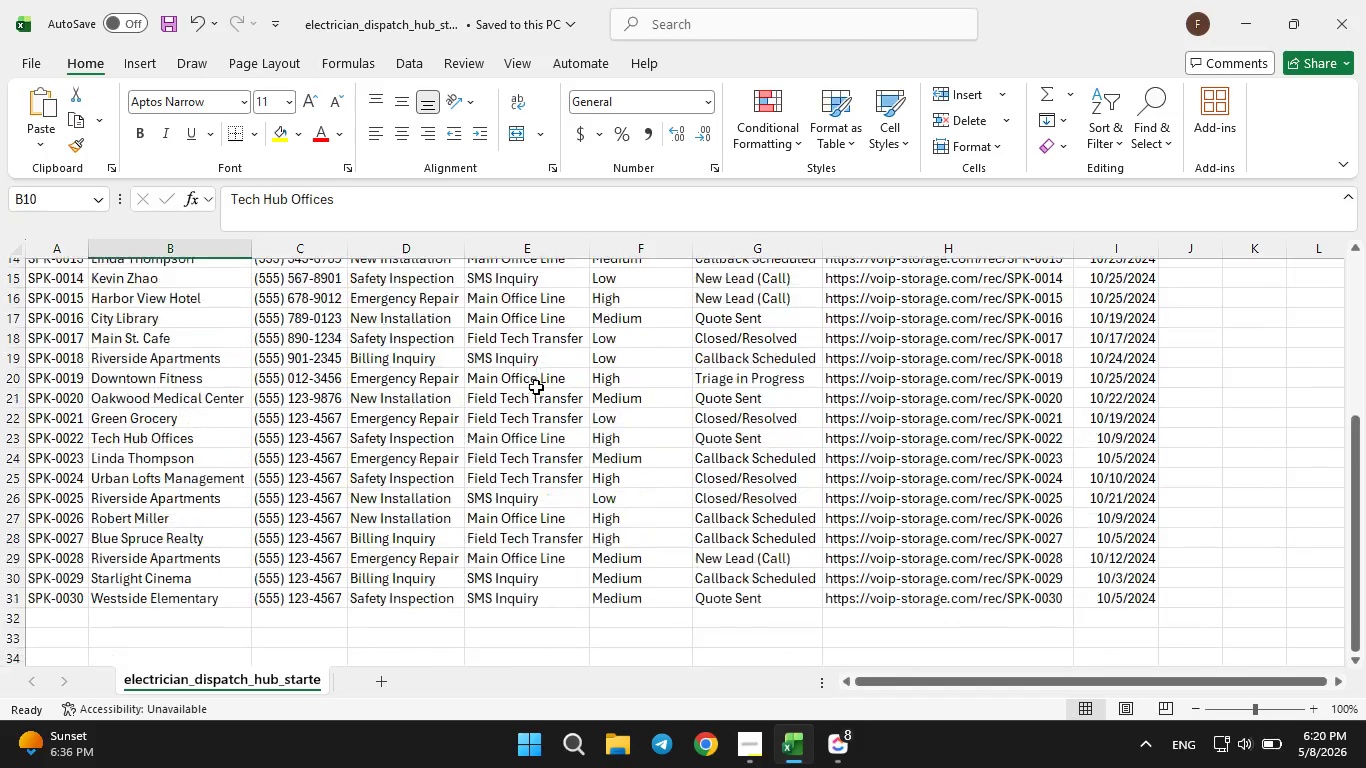 
scroll: coordinate [536, 387], scroll_direction: up, amount: 6.0
 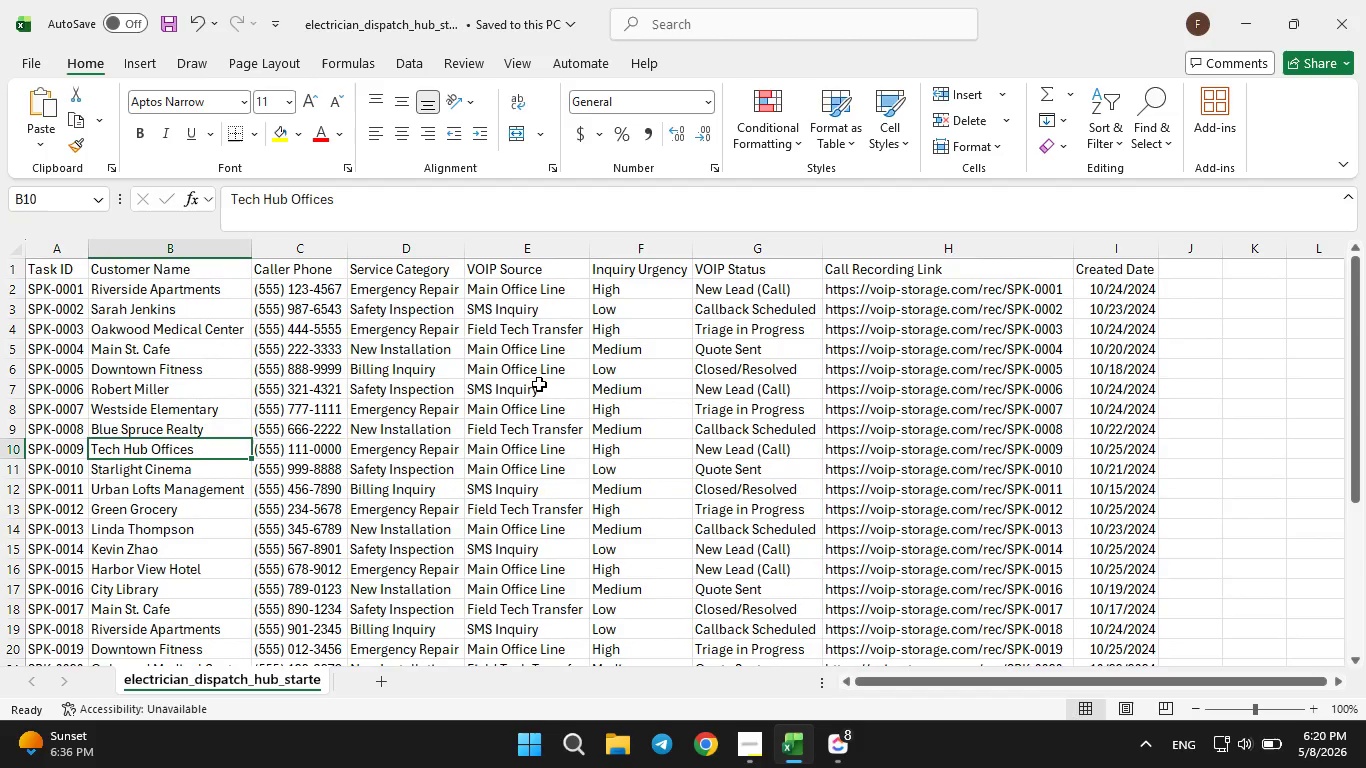 
wait(5.56)
 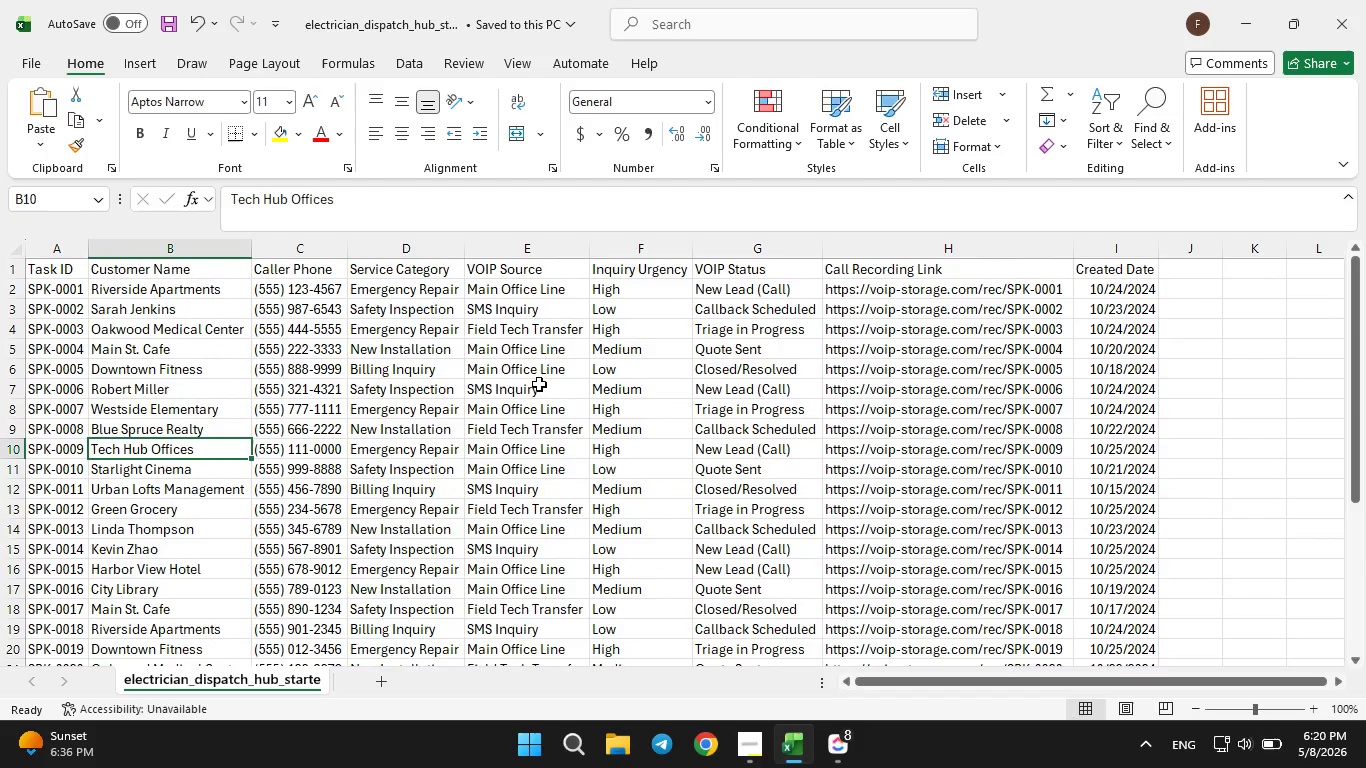 
scroll: coordinate [543, 390], scroll_direction: down, amount: 4.0
 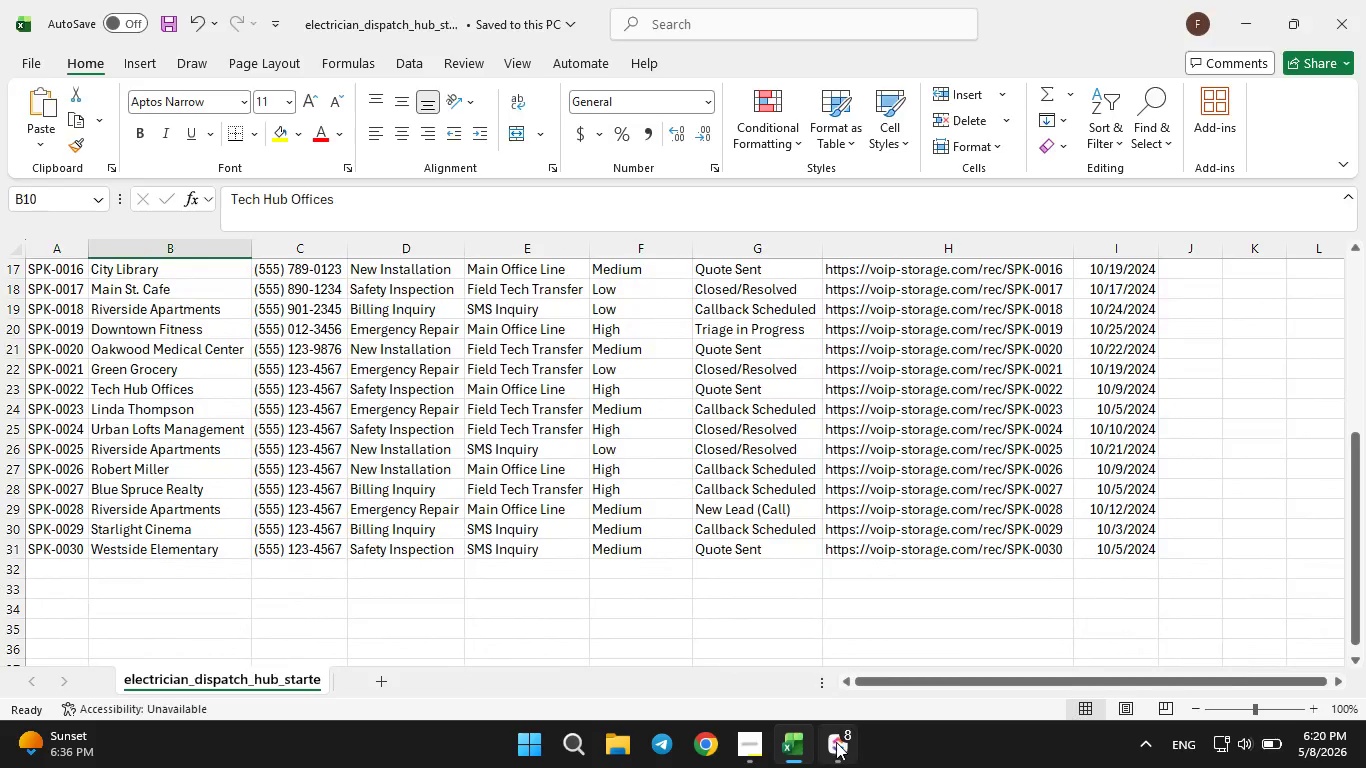 
left_click([836, 742])
 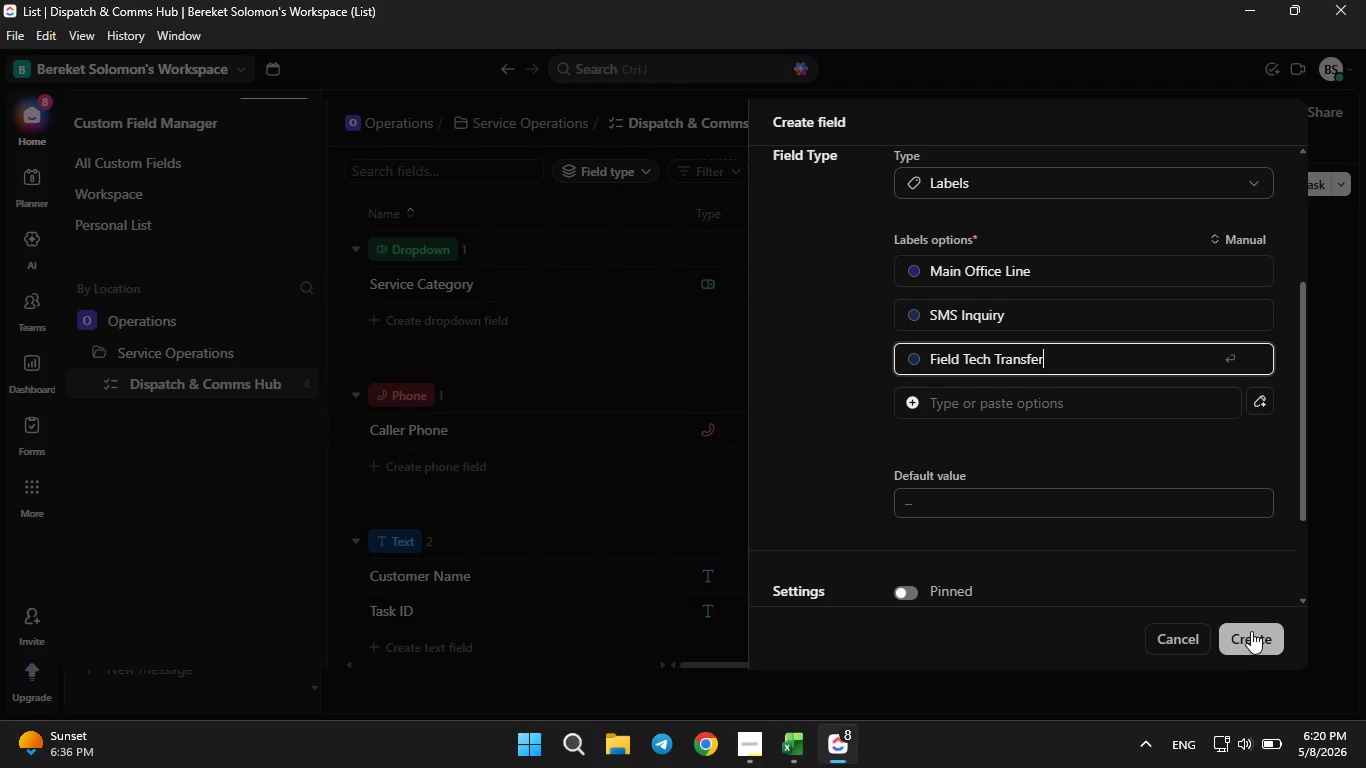 
left_click([1251, 632])
 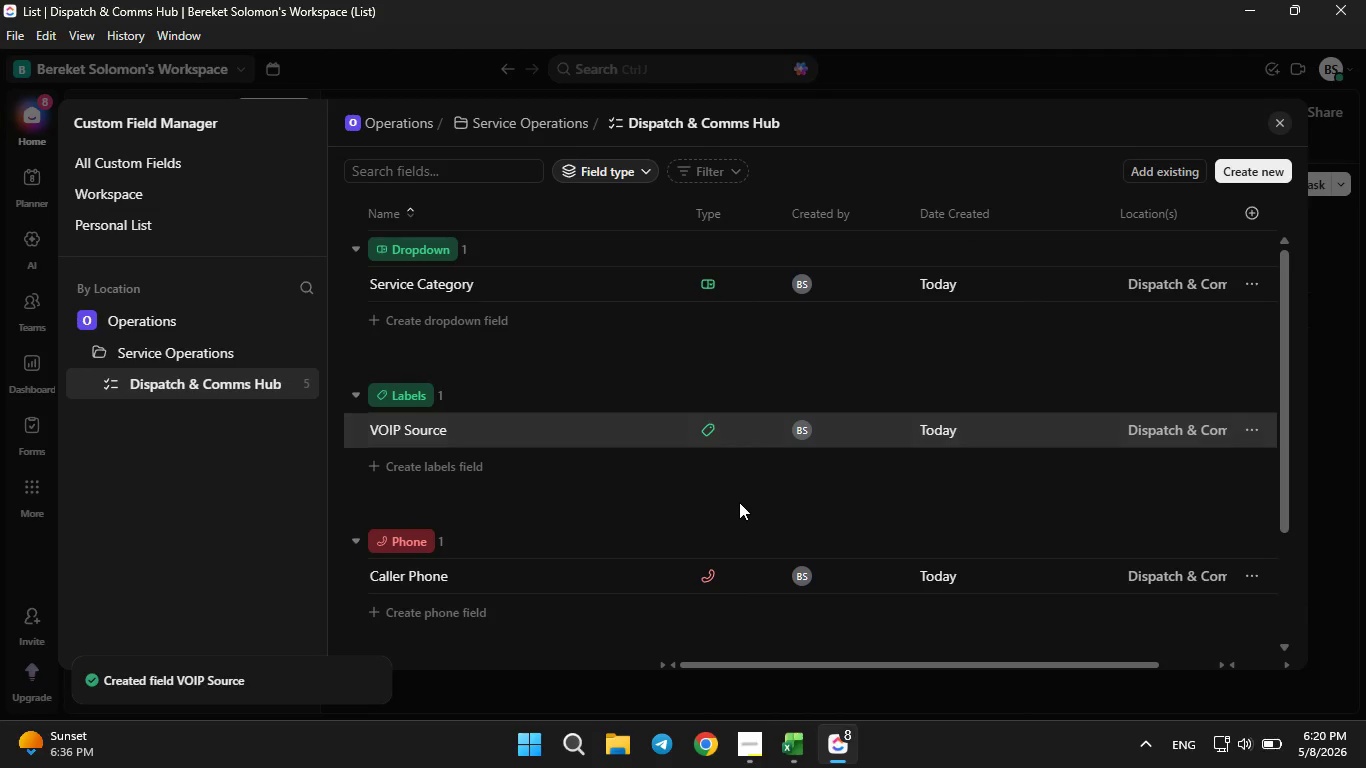 
double_click([799, 753])
 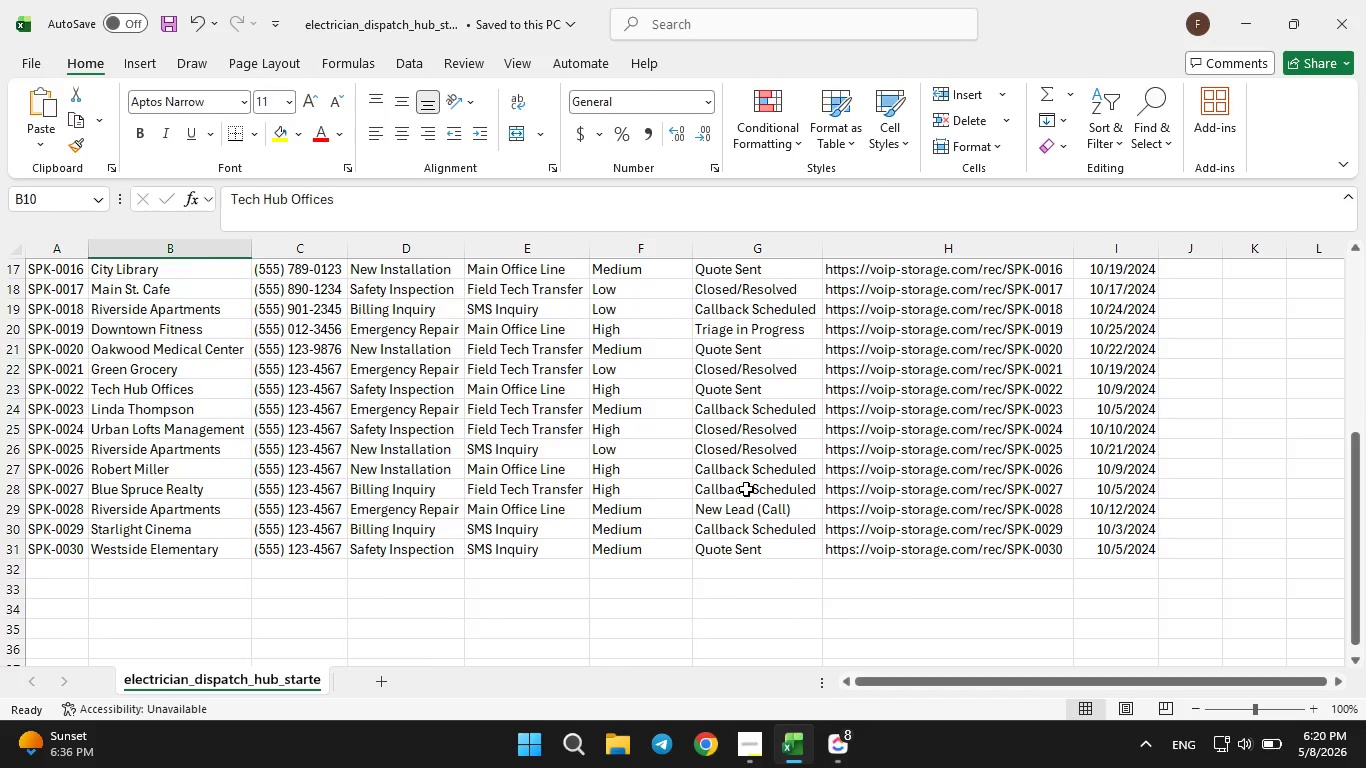 
scroll: coordinate [745, 474], scroll_direction: up, amount: 10.0
 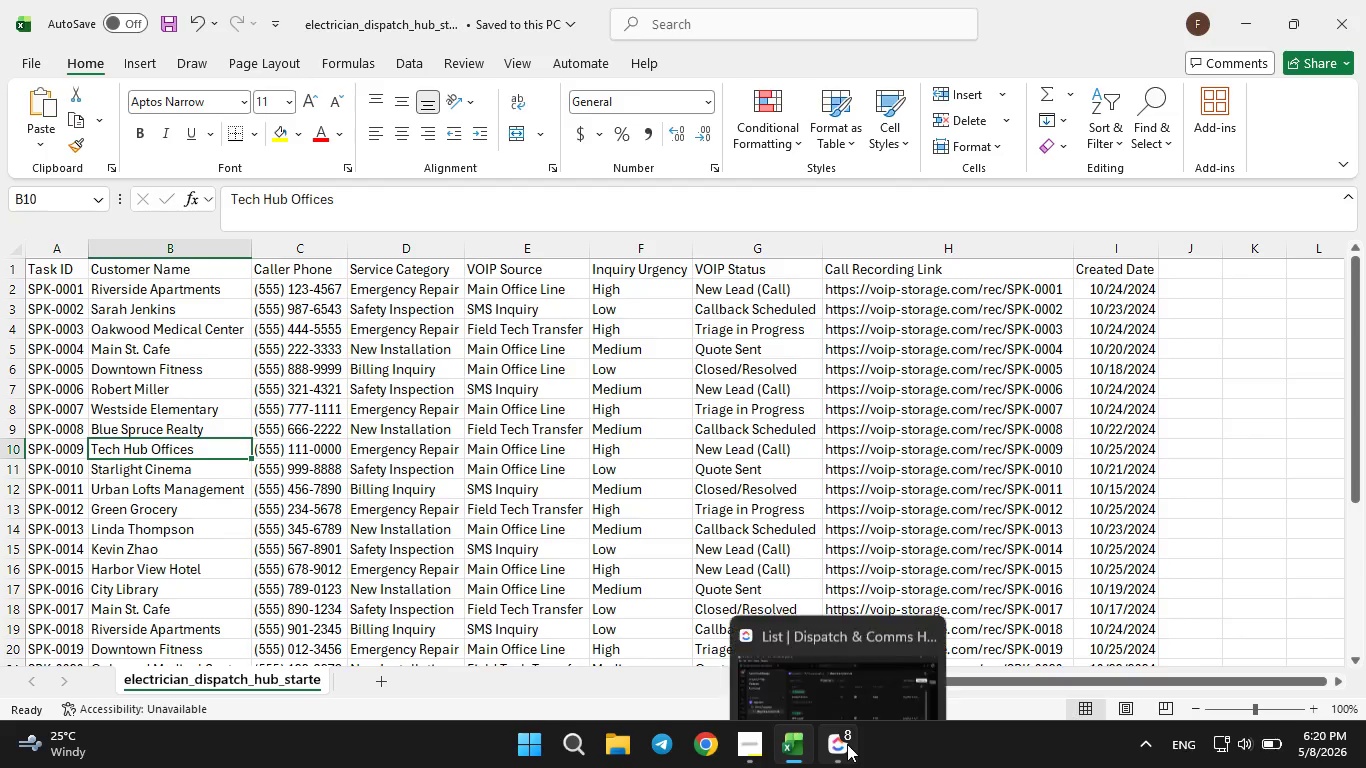 
left_click([847, 744])
 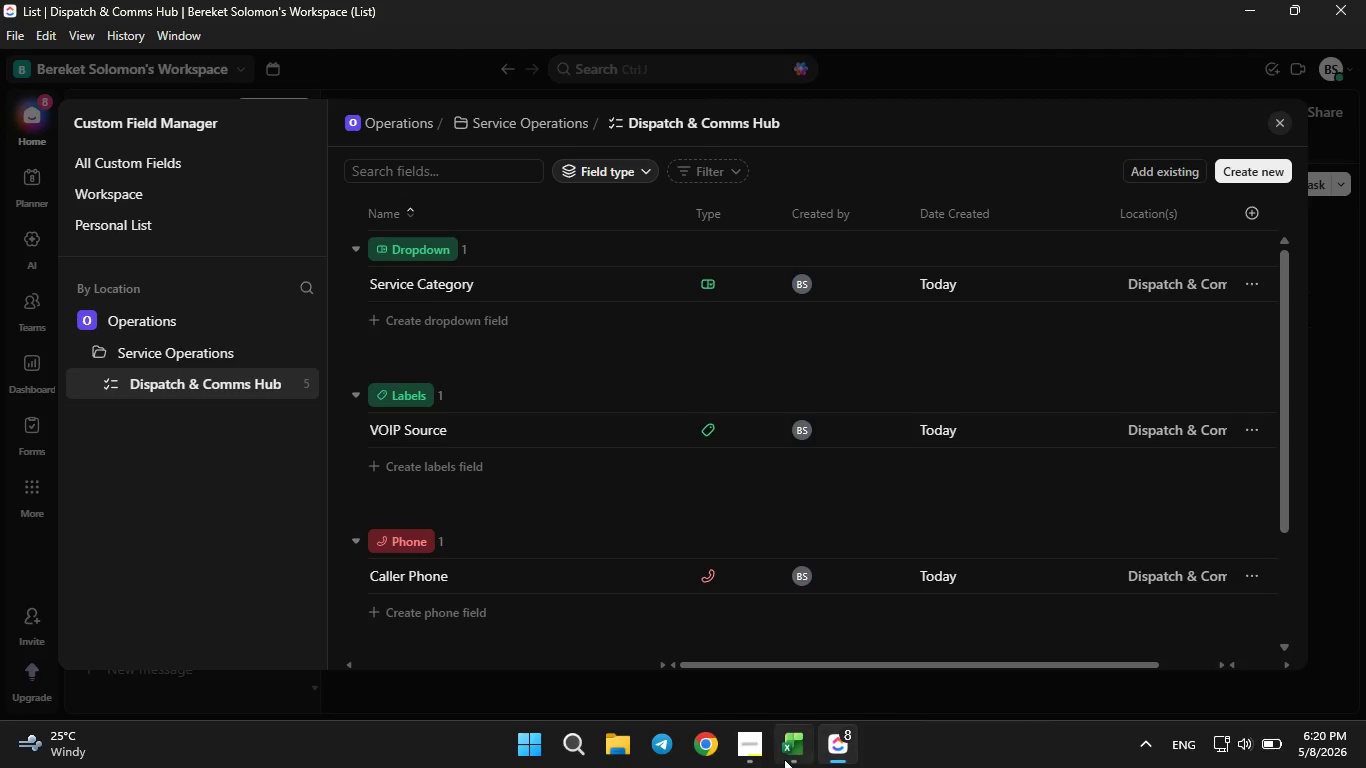 
left_click([766, 753])